 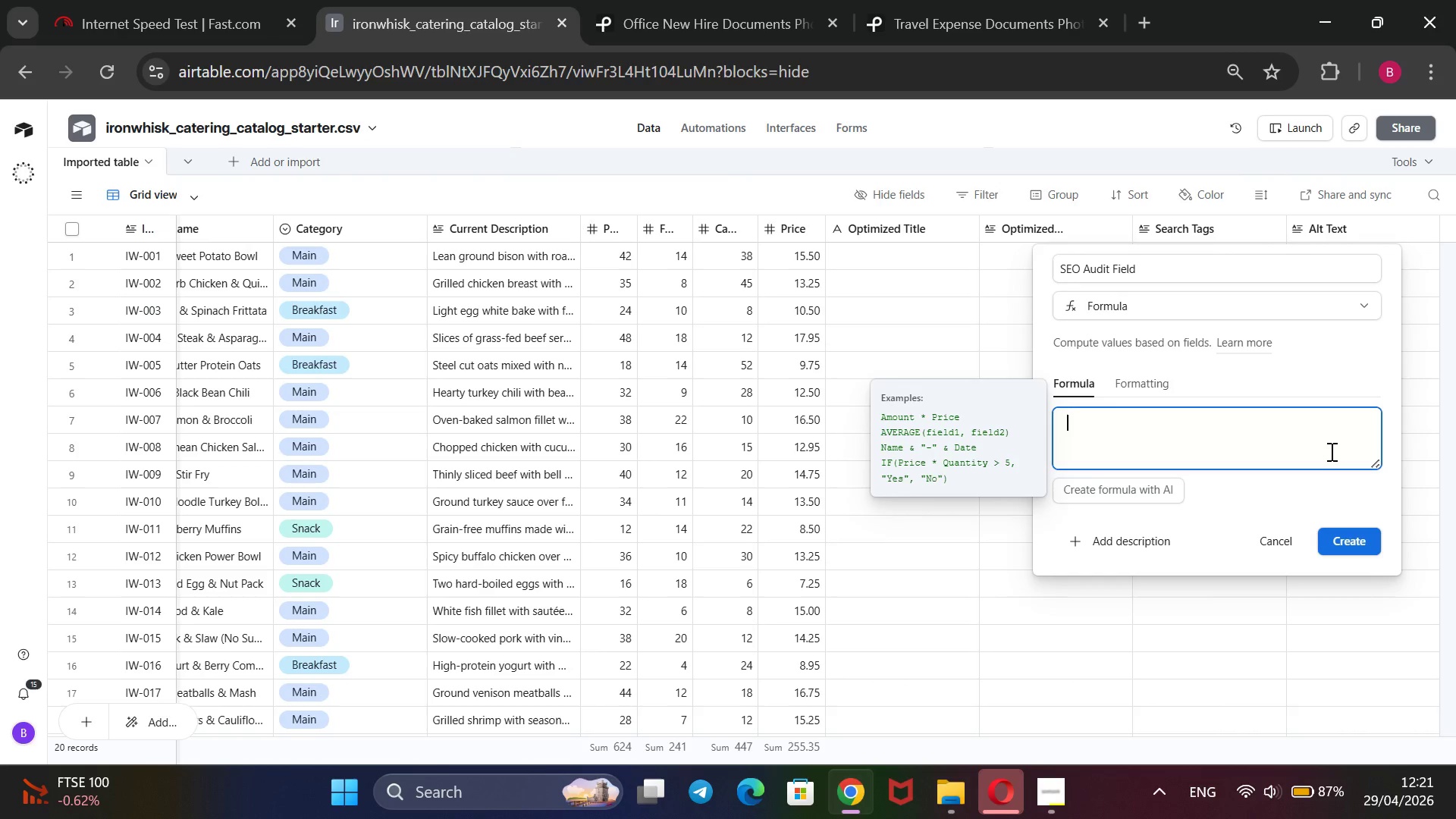 
hold_key(key=ShiftRight, duration=0.78)
 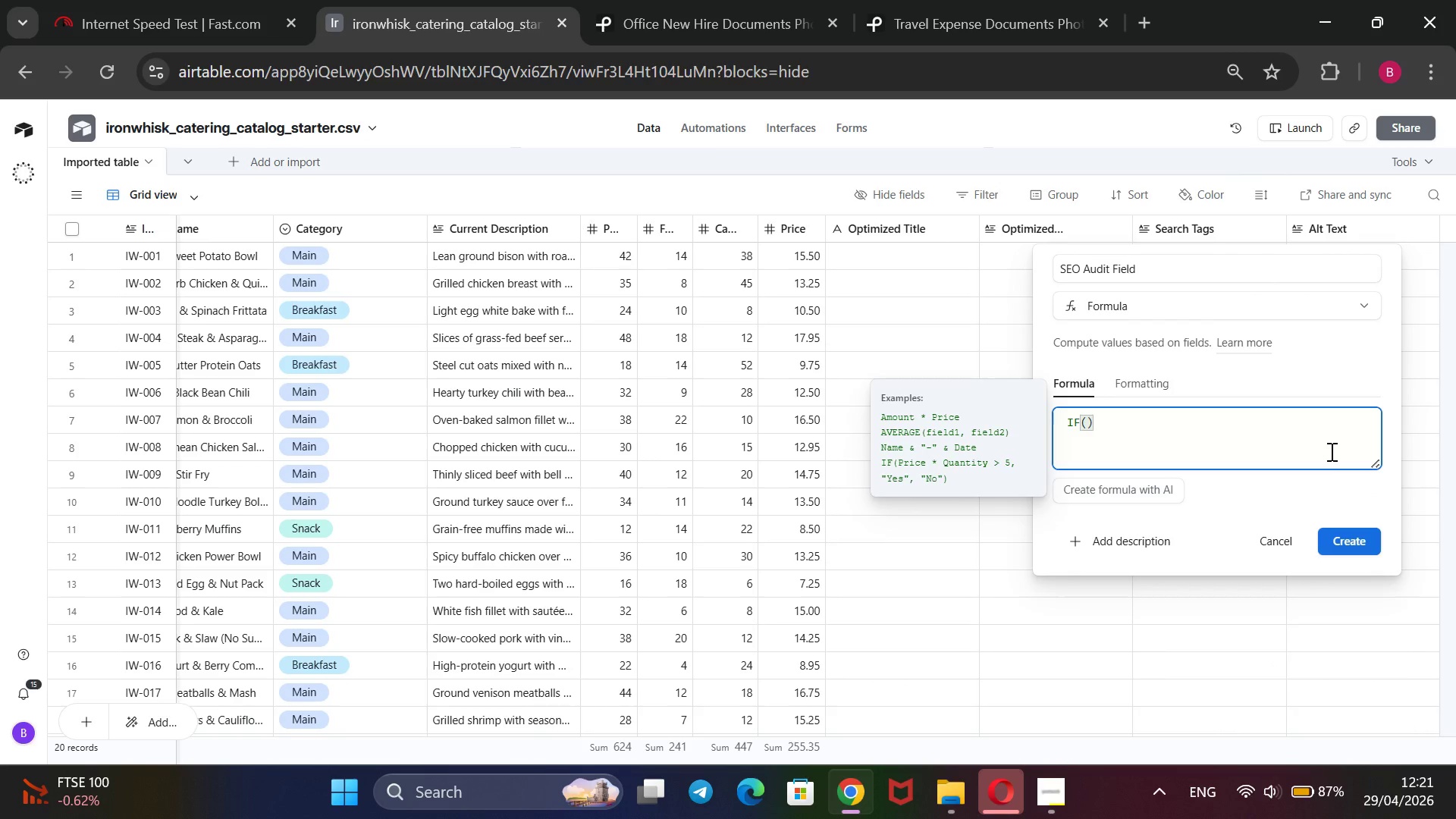 
key(ArrowLeft)
 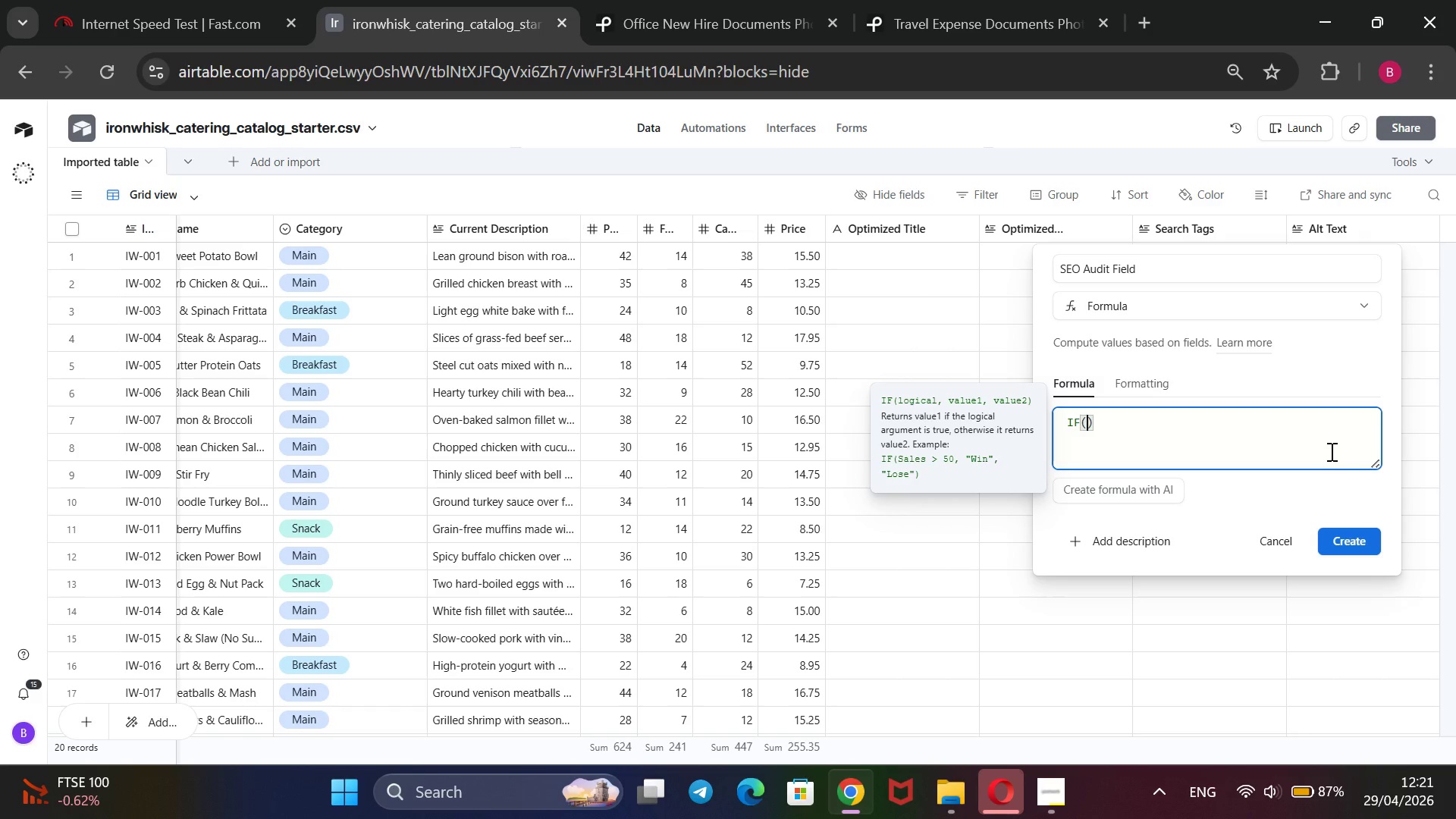 
wait(33.2)
 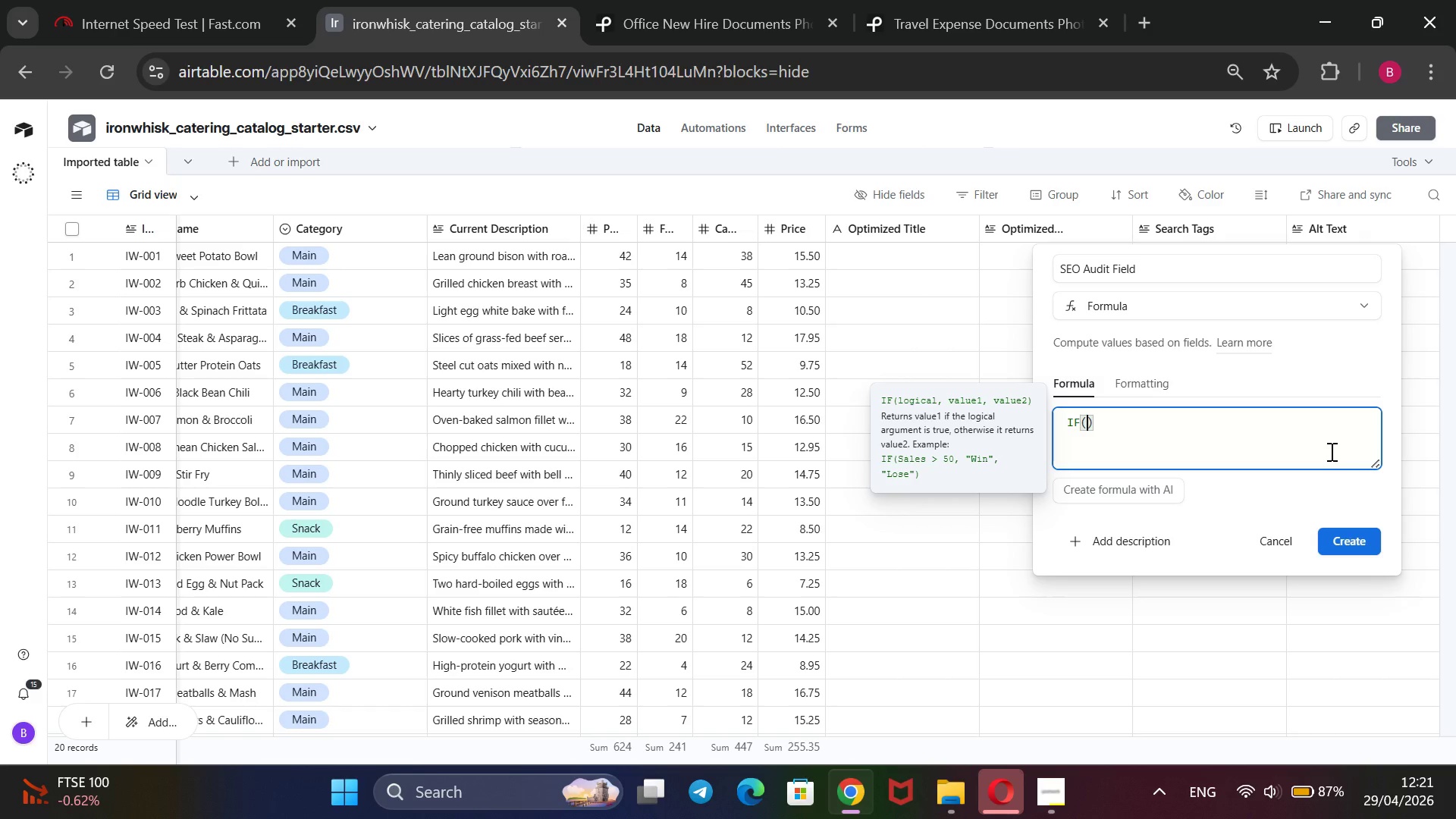 
left_click([1059, 789])